 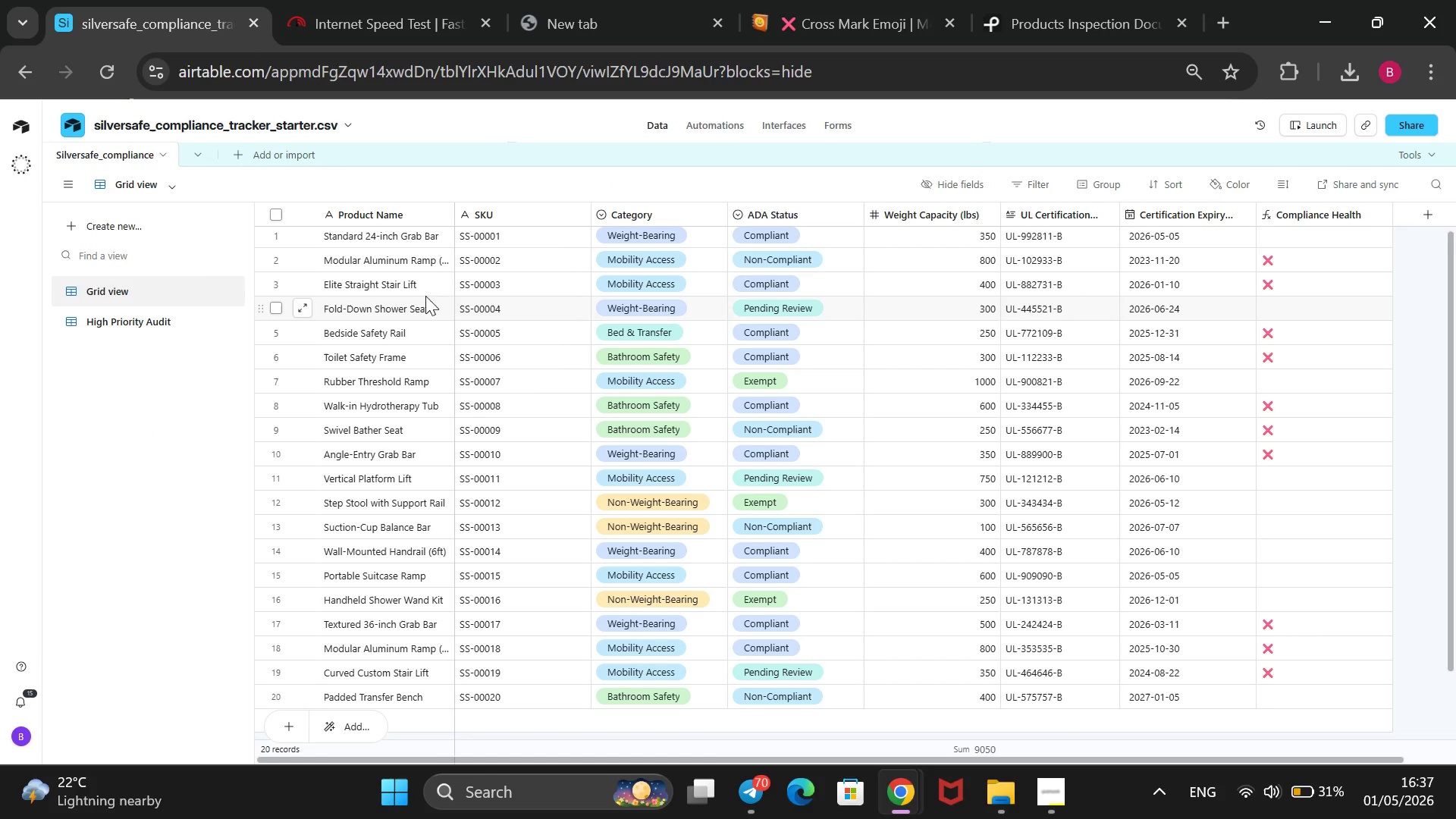 
left_click([136, 222])
 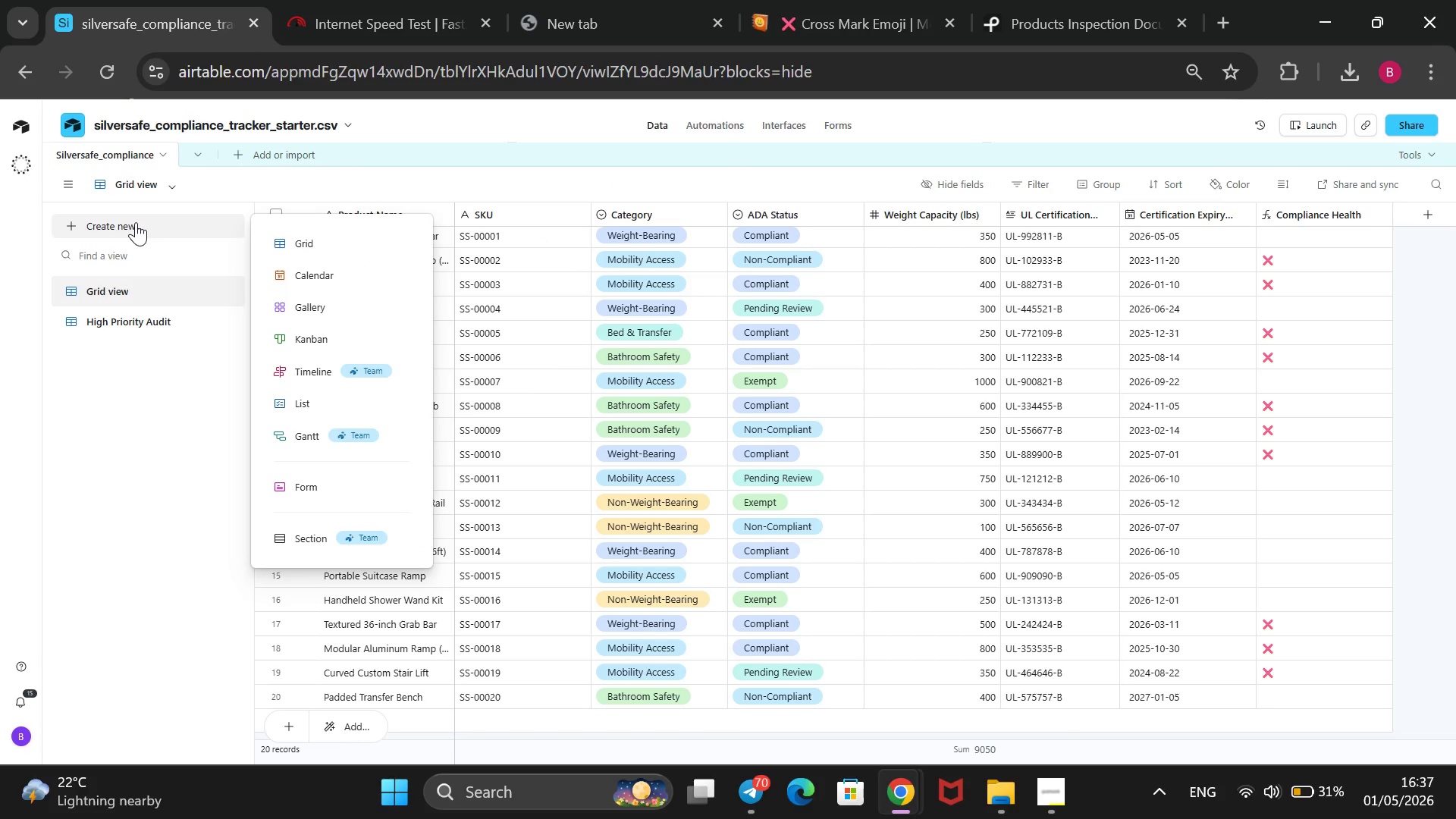 
wait(5.2)
 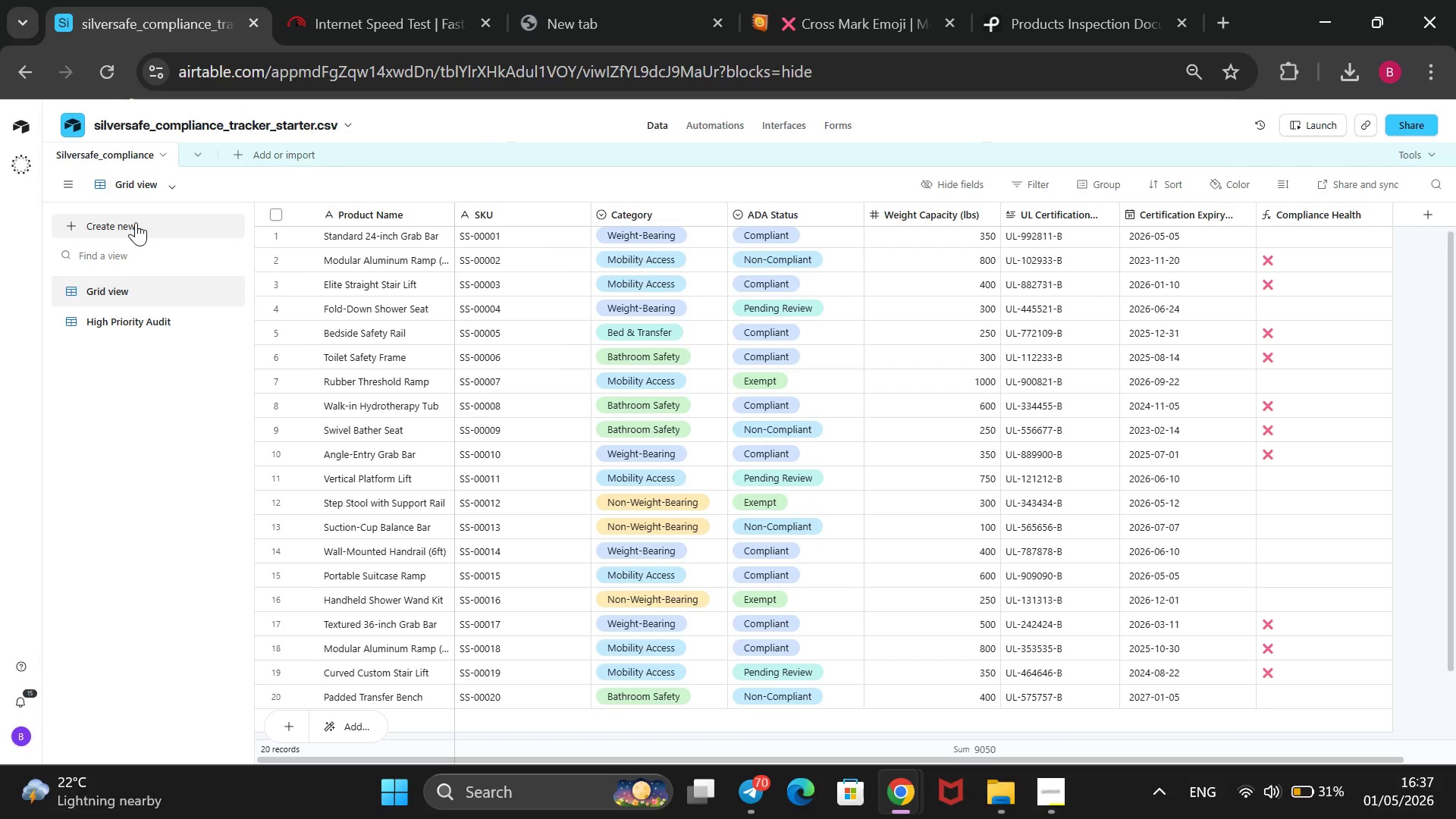 
left_click([346, 309])
 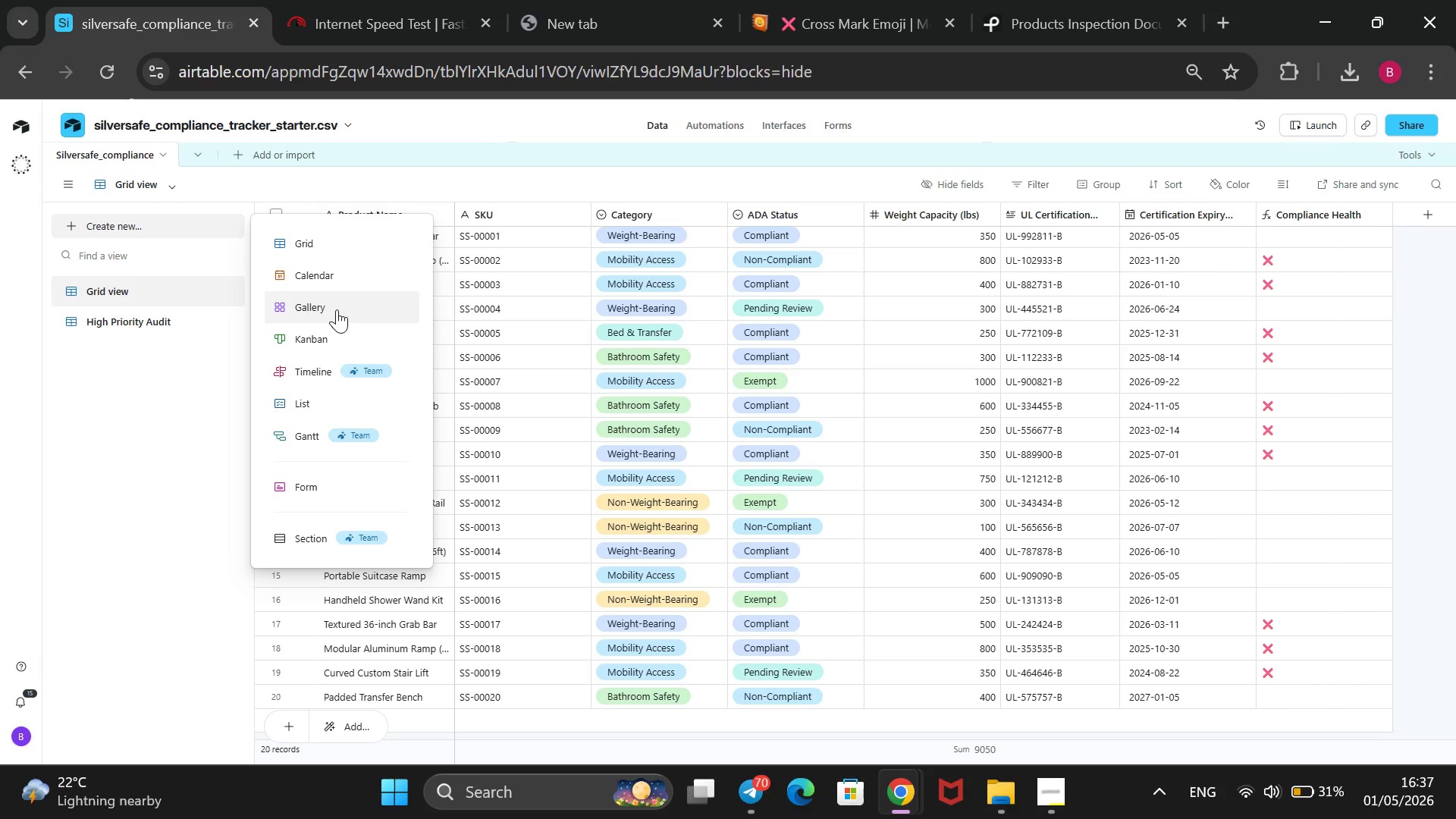 
type(Certification Records)
 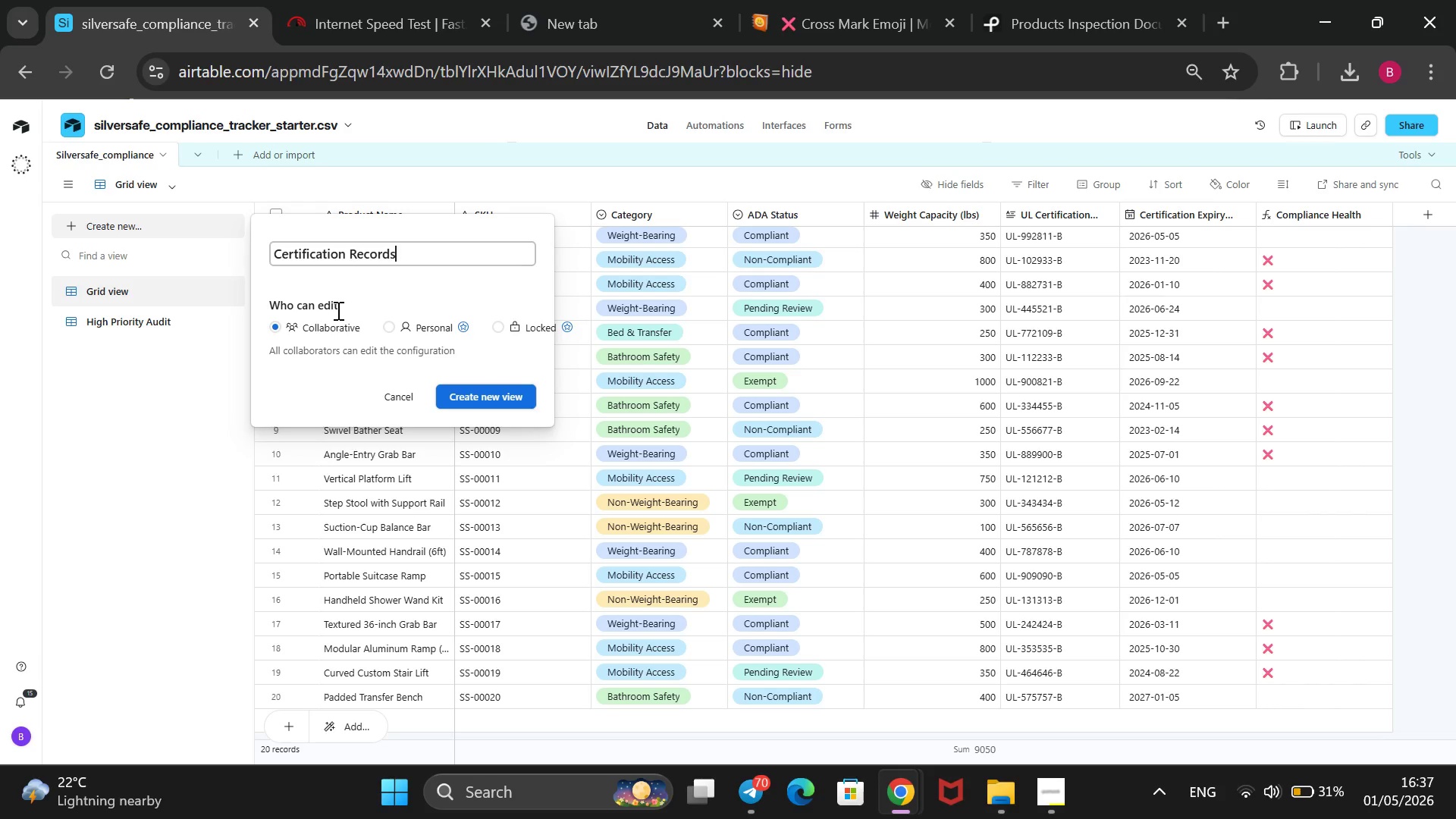 
key(Enter)
 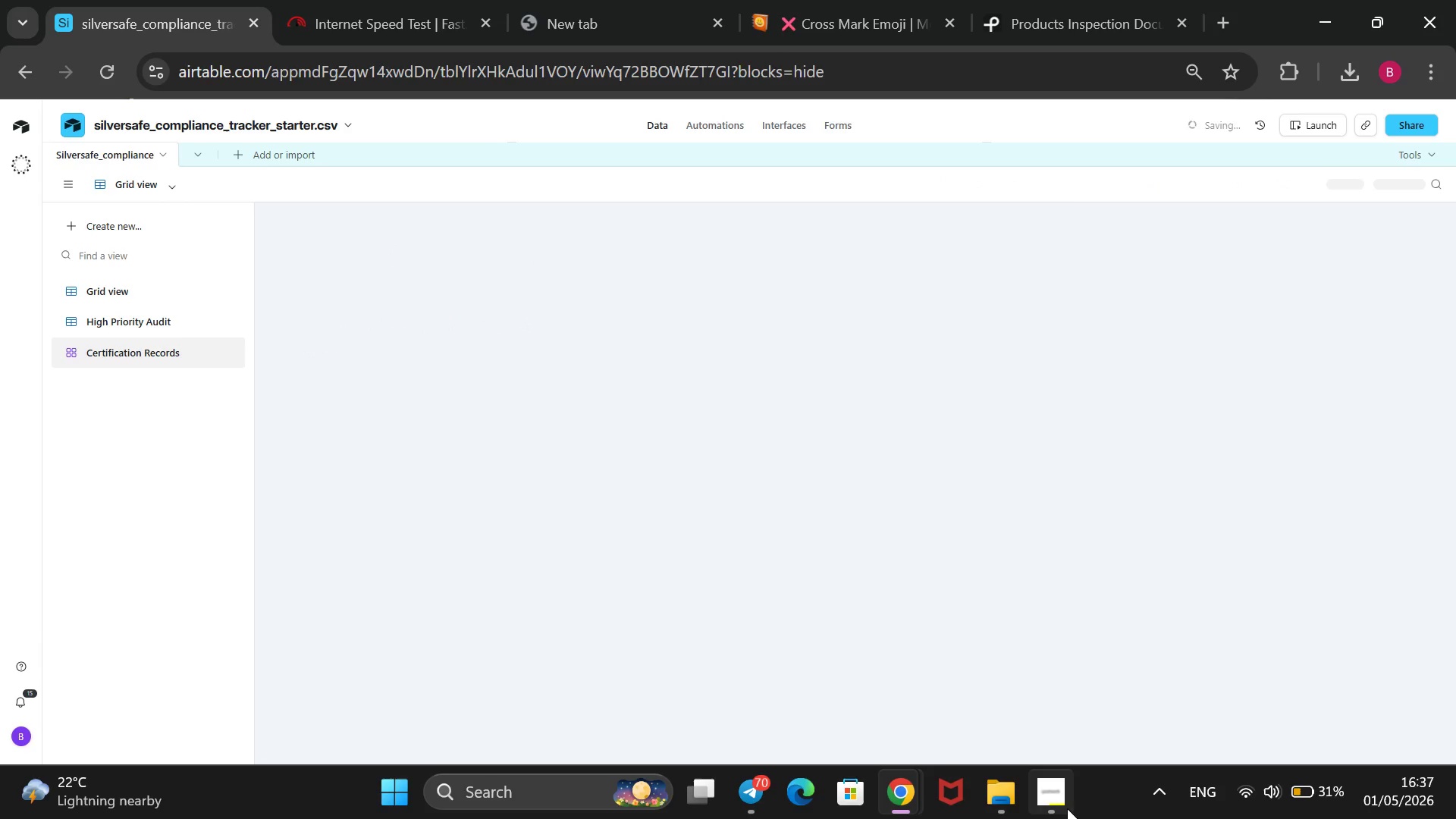 
left_click([1042, 806])